 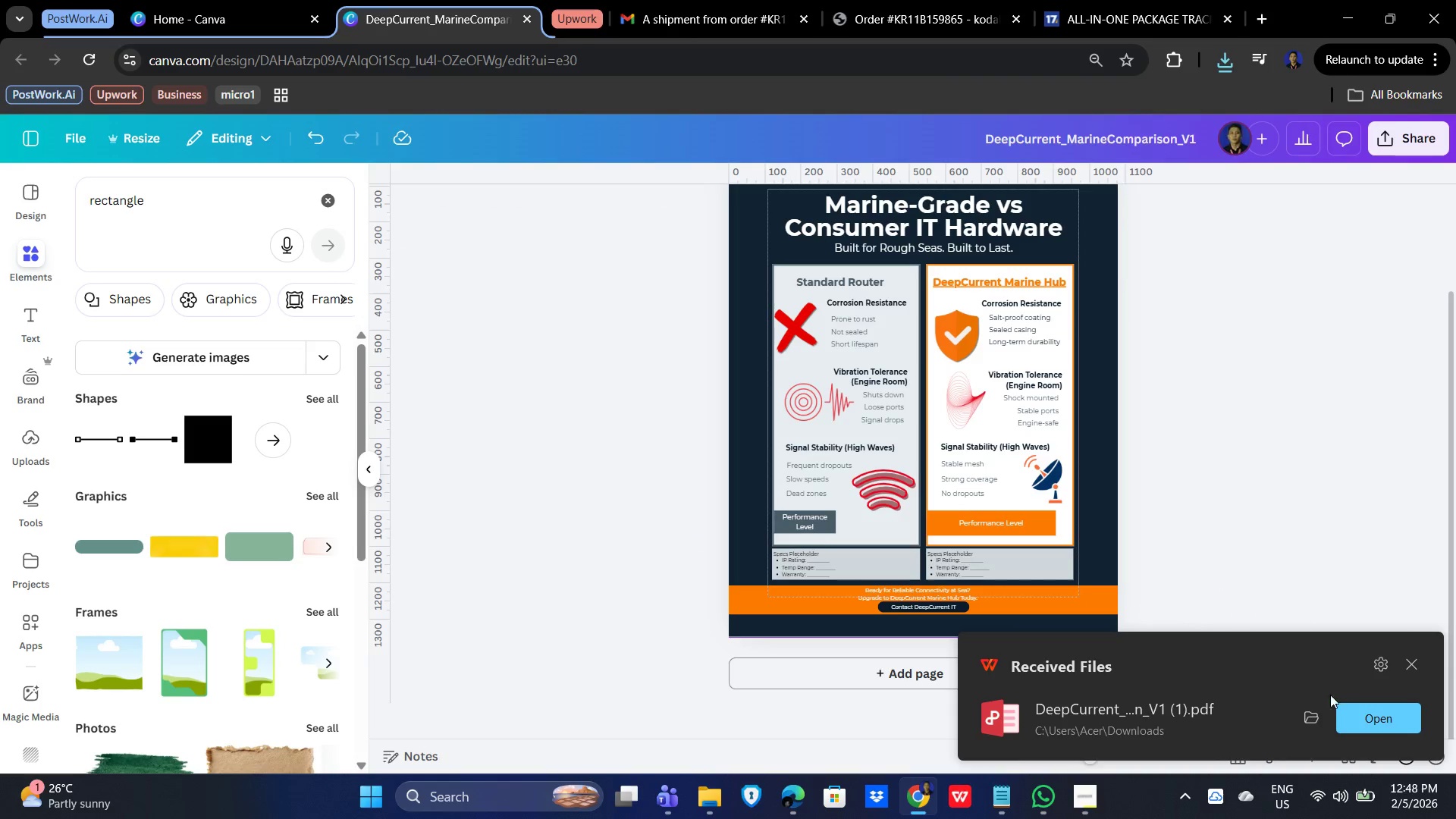 
left_click([1416, 667])
 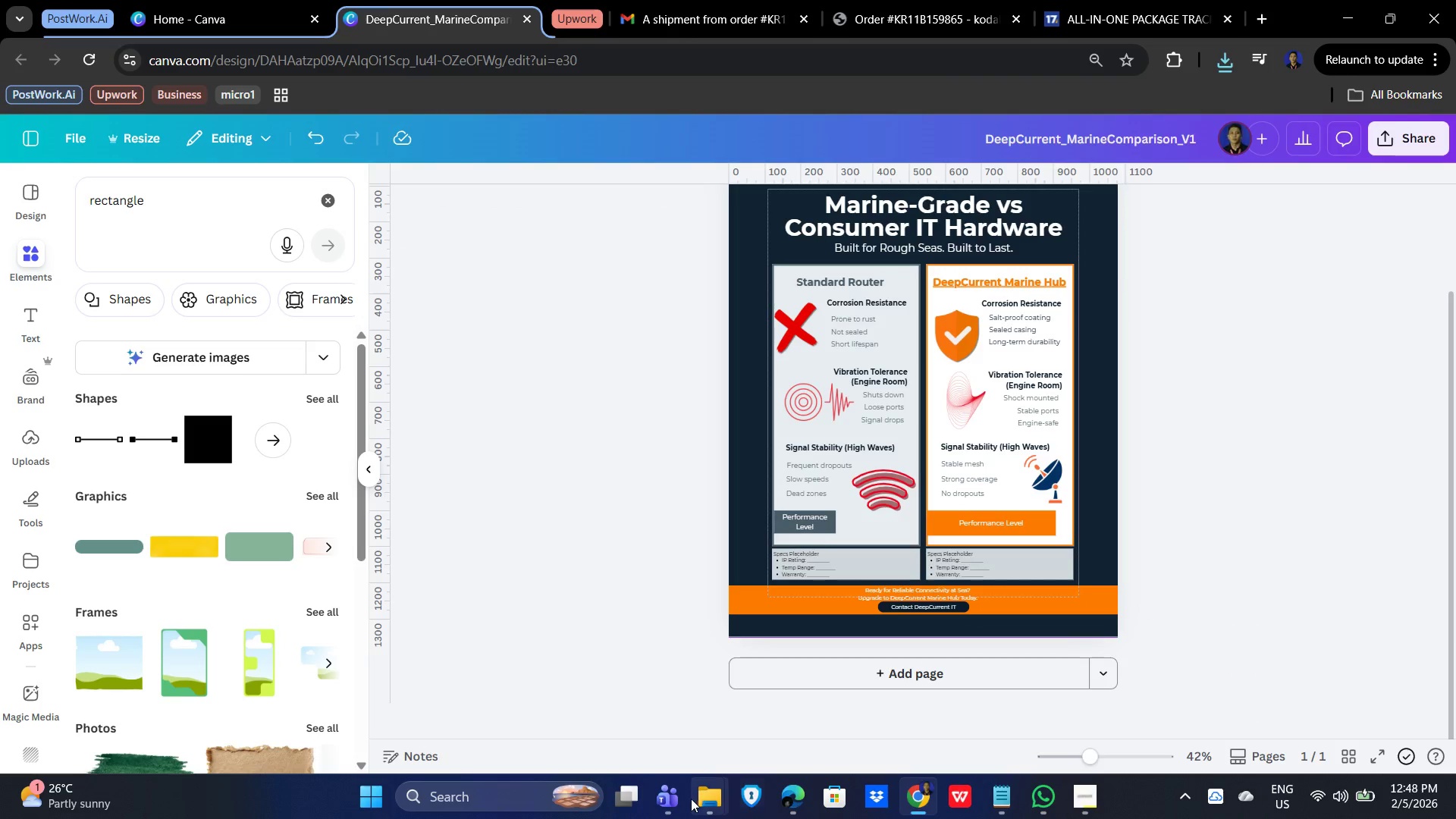 
left_click([799, 721])
 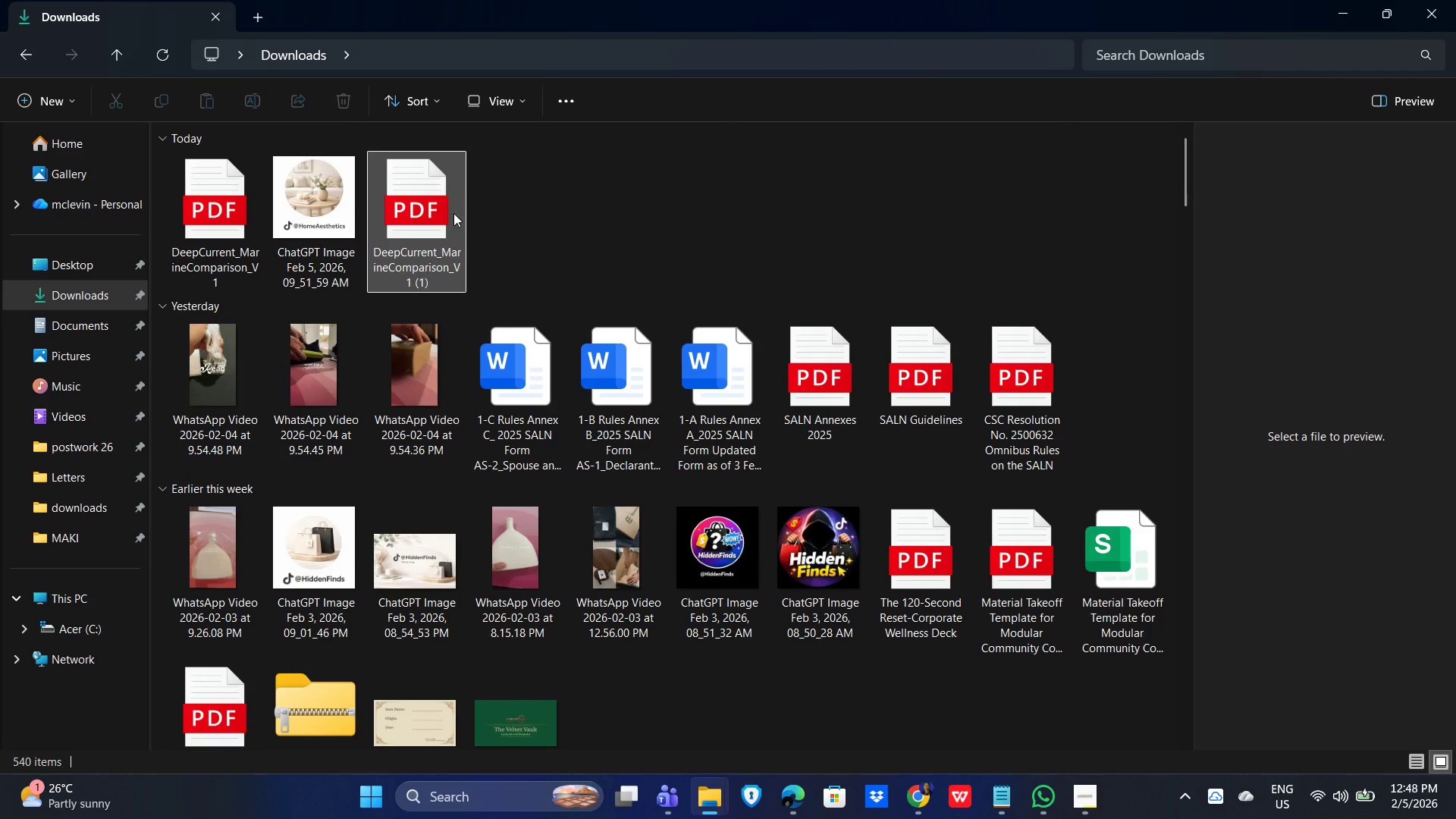 
left_click([417, 225])
 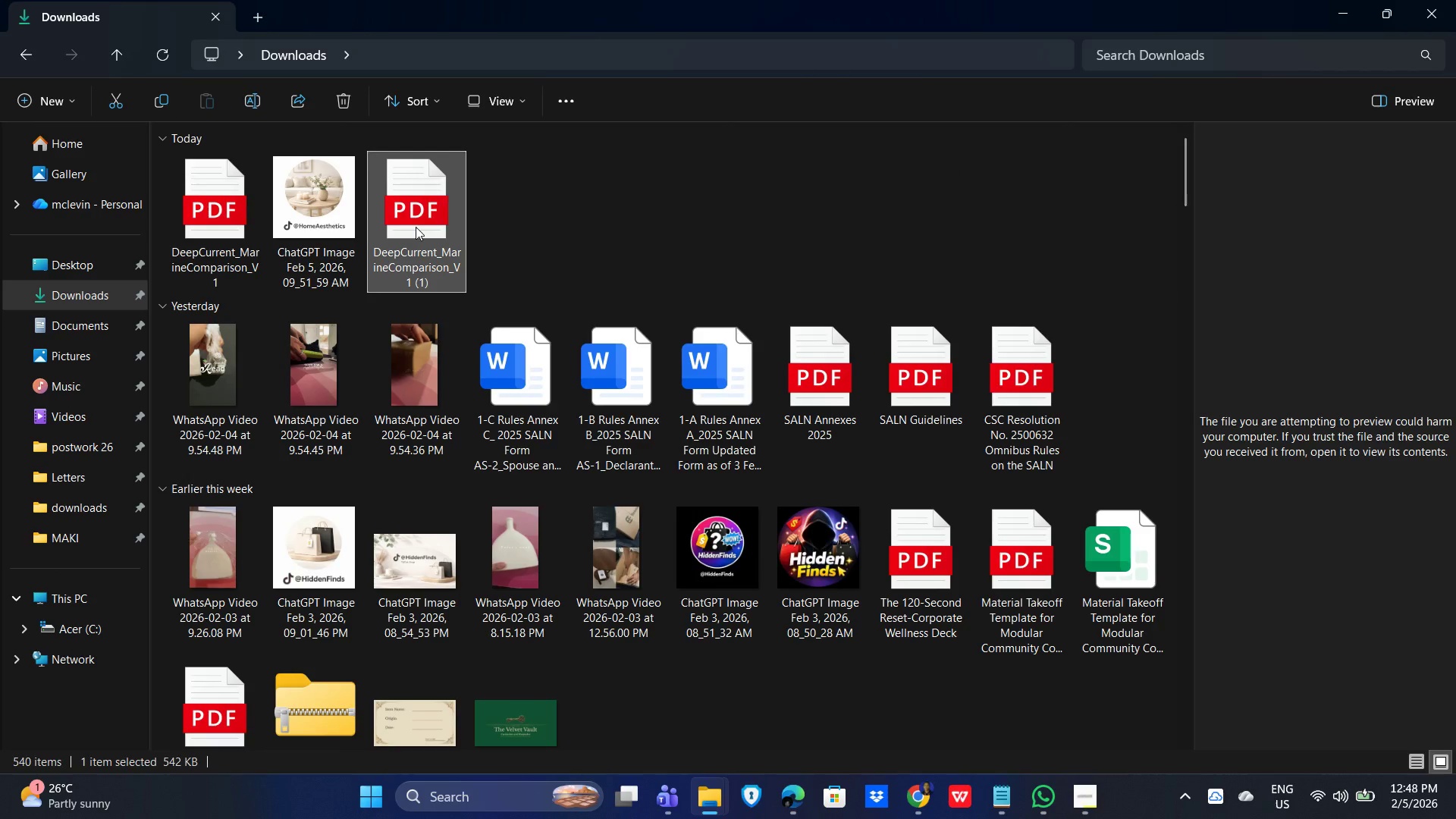 
right_click([415, 227])
 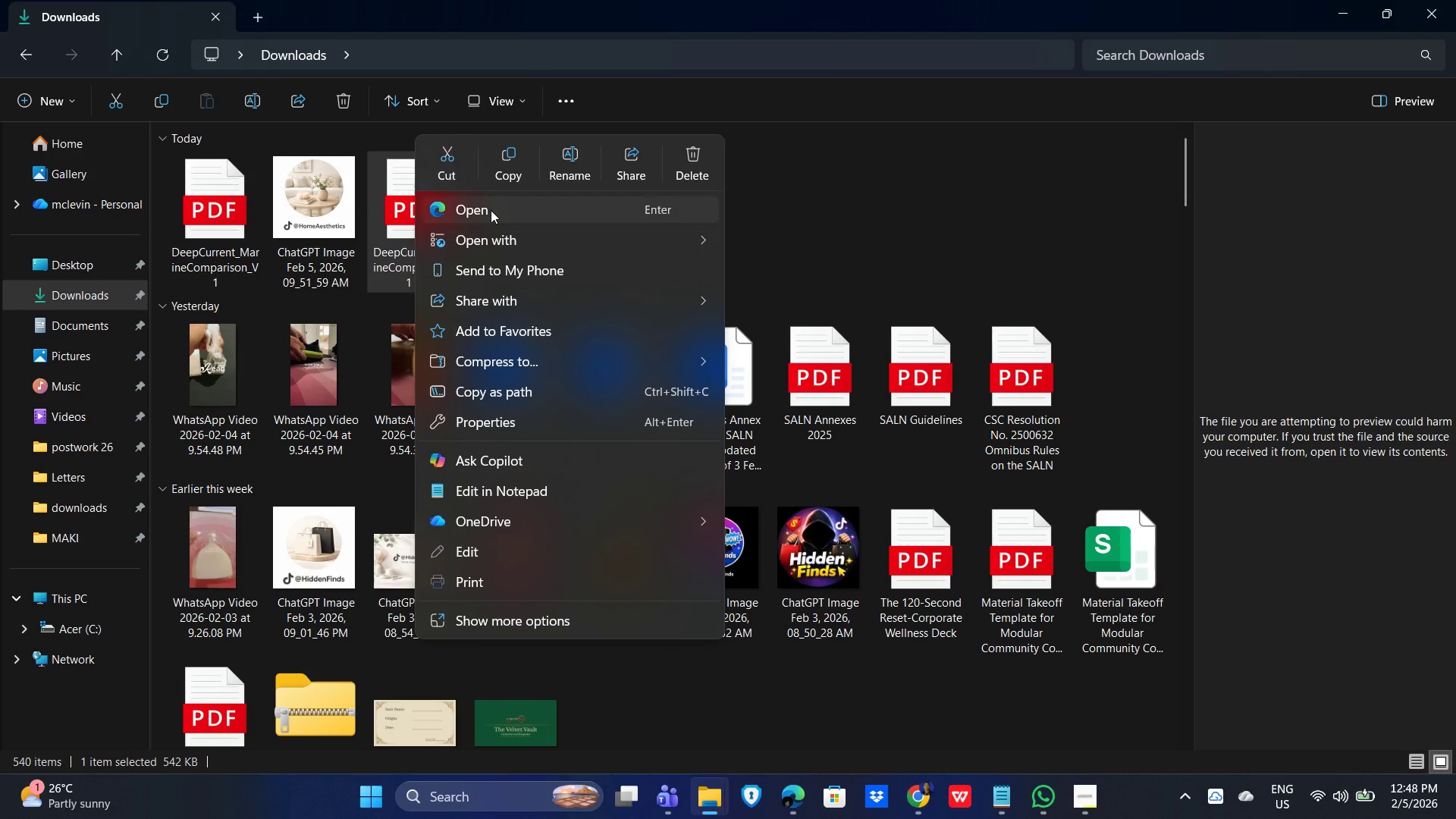 
mouse_move([673, 240])
 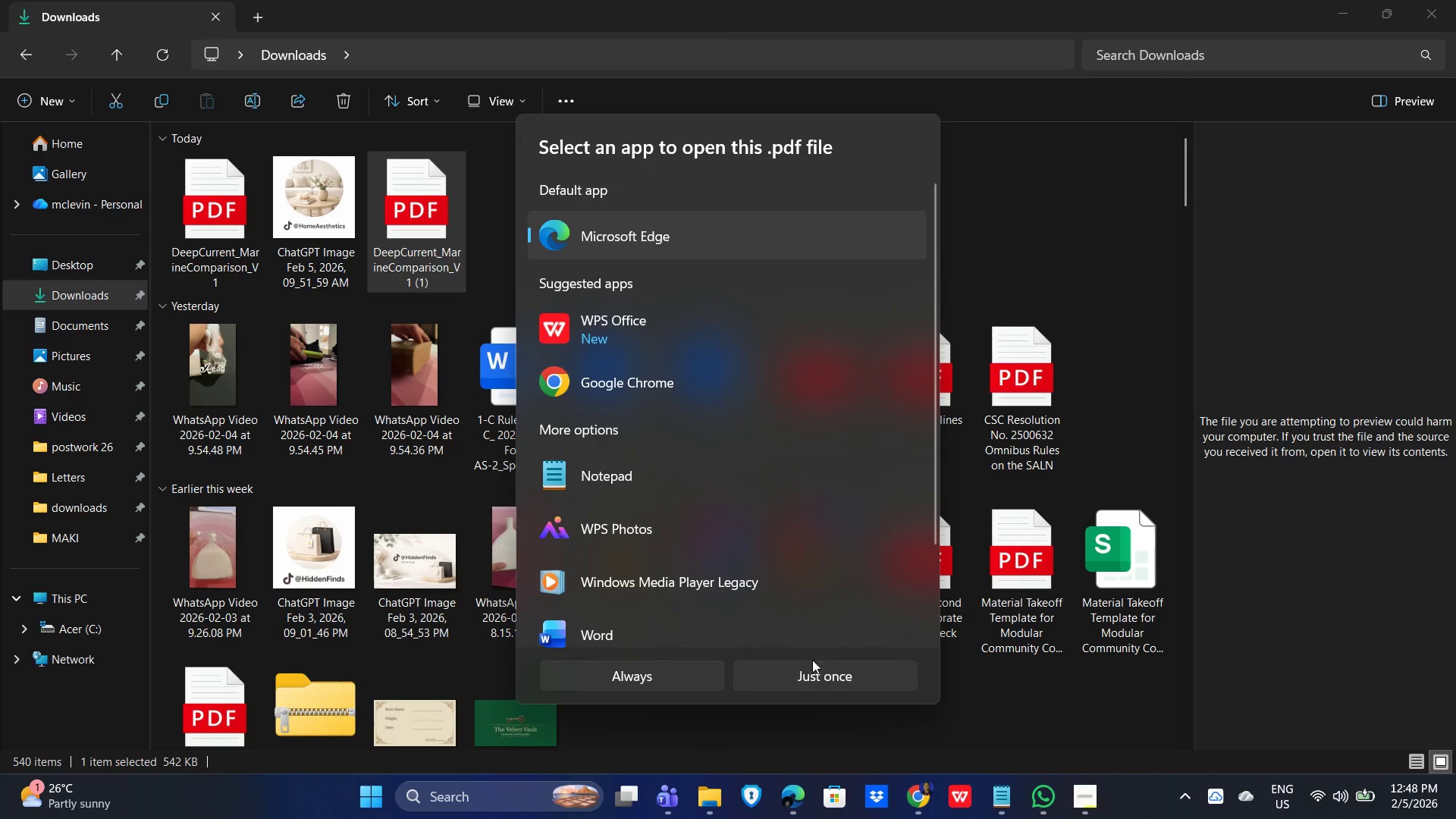 
left_click([822, 685])
 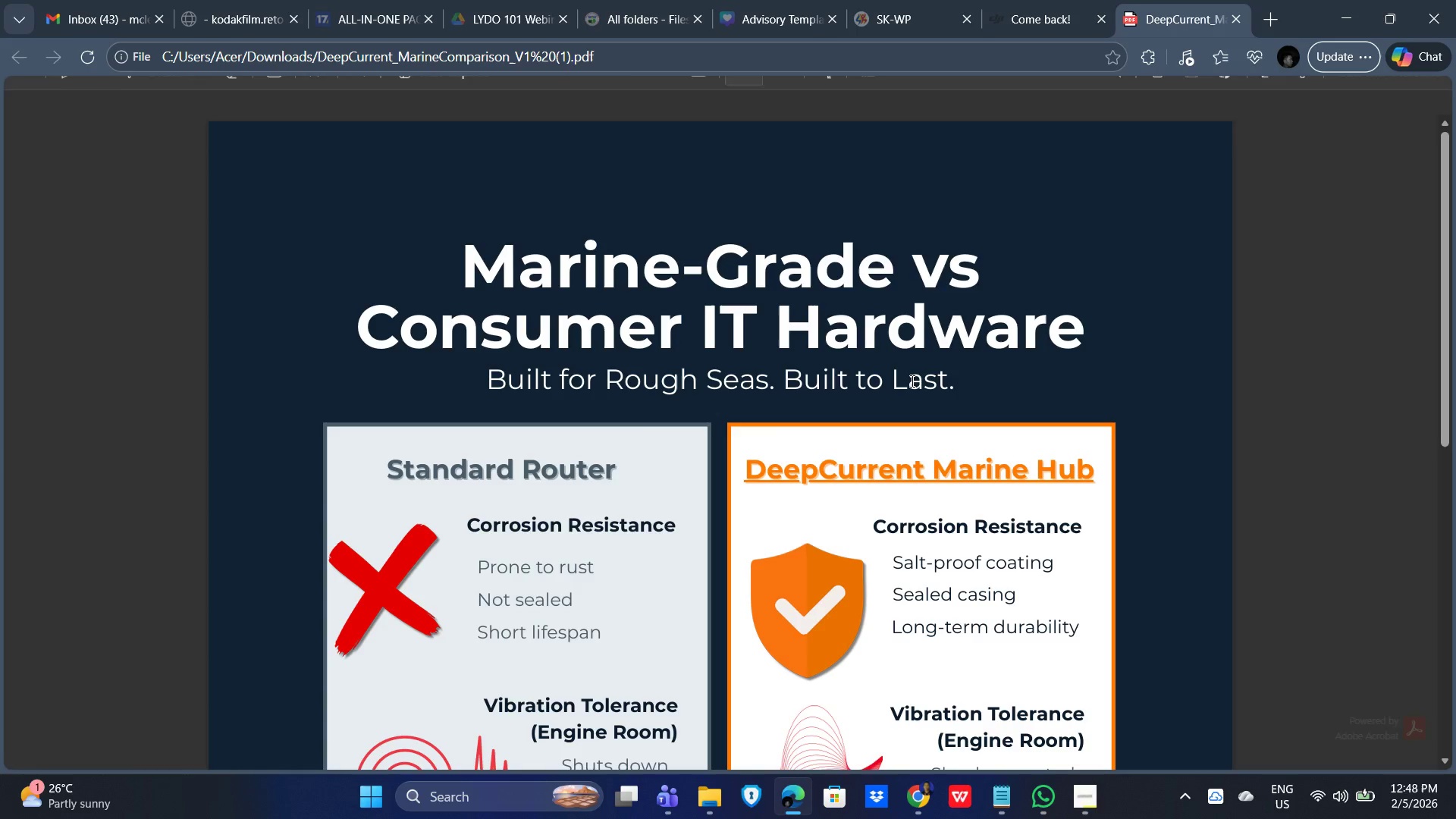 
hold_key(key=ControlLeft, duration=0.95)
scroll: coordinate [925, 369], scroll_direction: down, amount: 3.0
 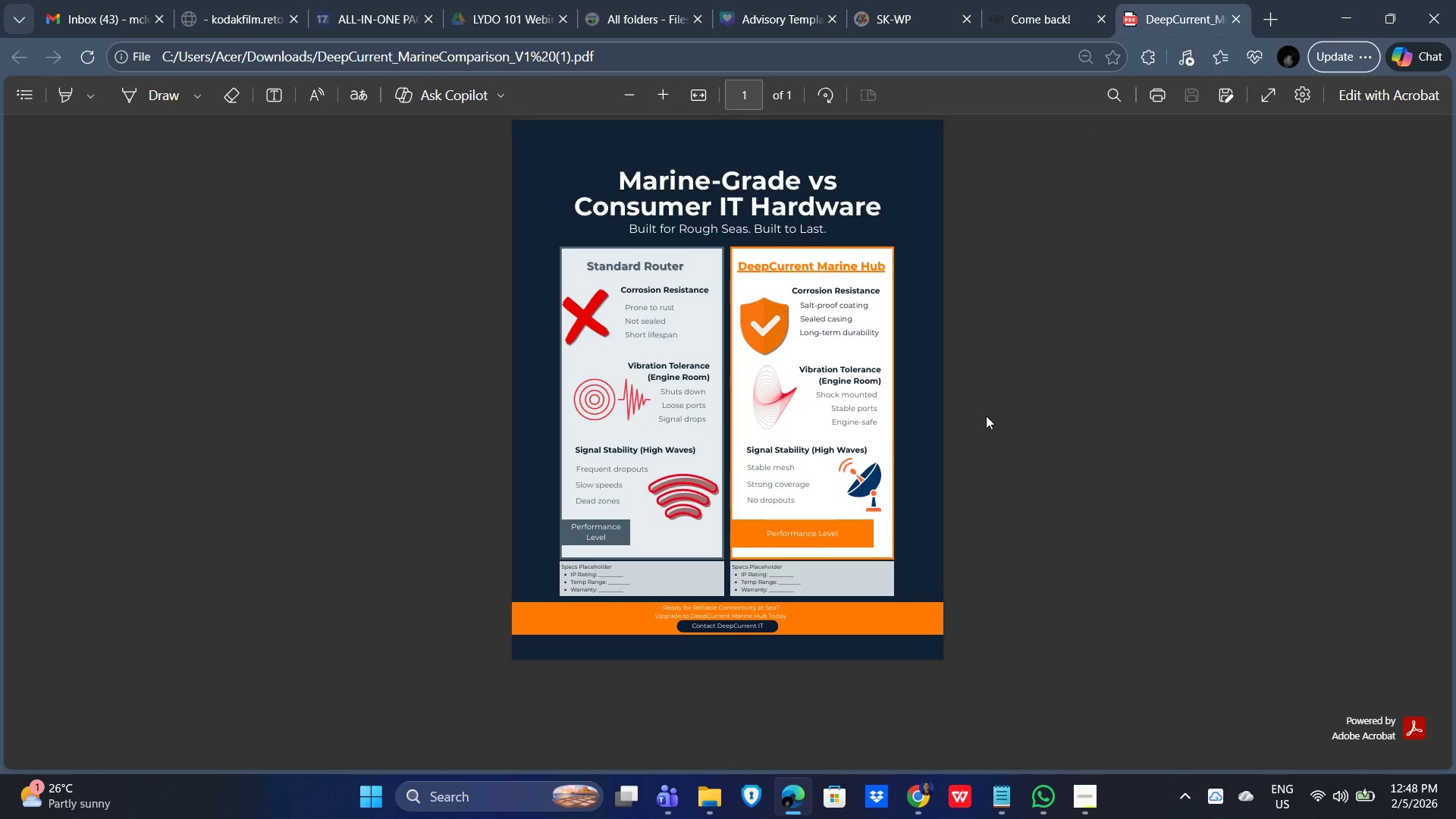 
hold_key(key=ControlLeft, duration=1.08)
scroll: coordinate [984, 413], scroll_direction: up, amount: 2.0
 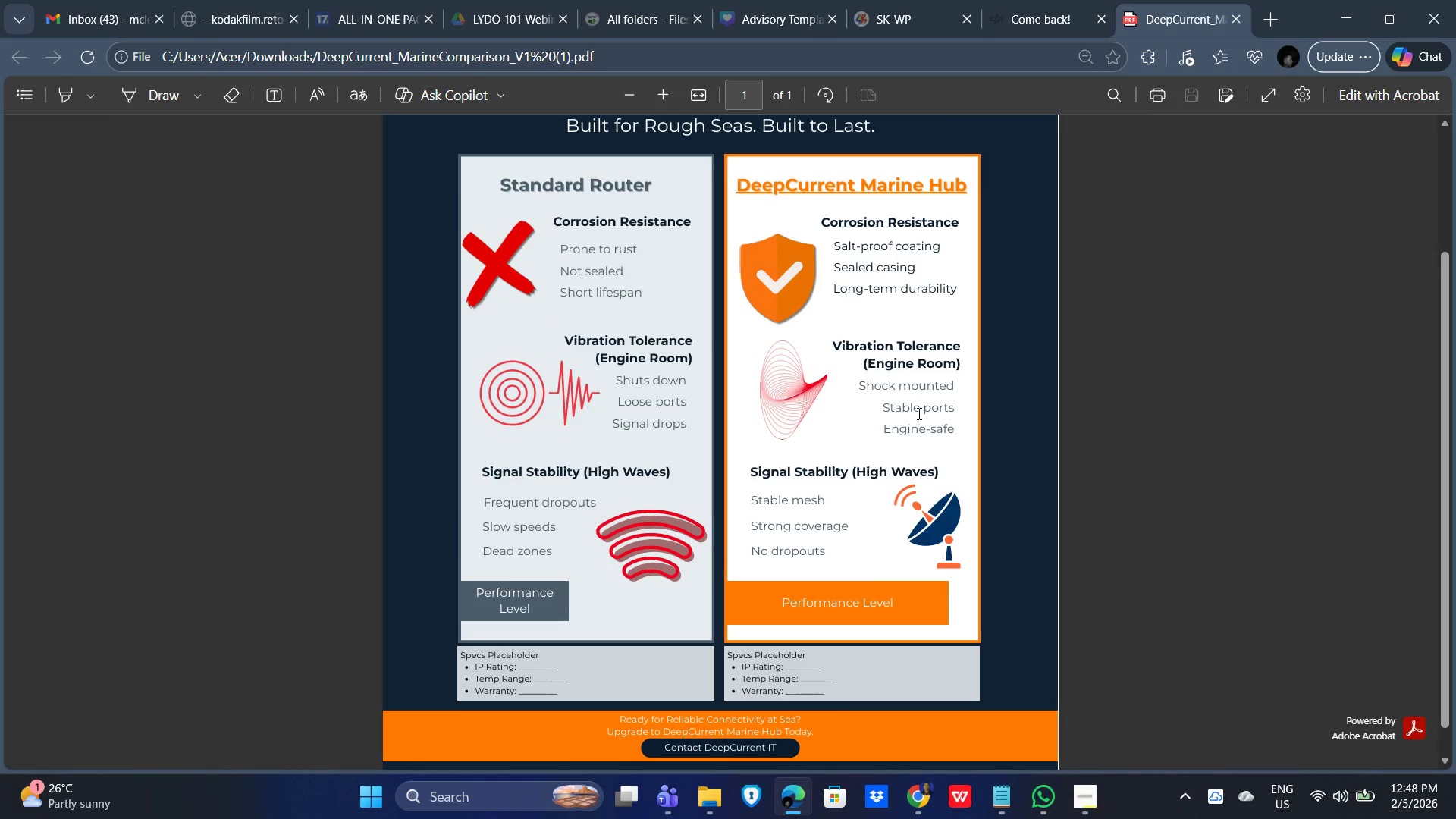 
scroll: coordinate [919, 416], scroll_direction: down, amount: 2.0
 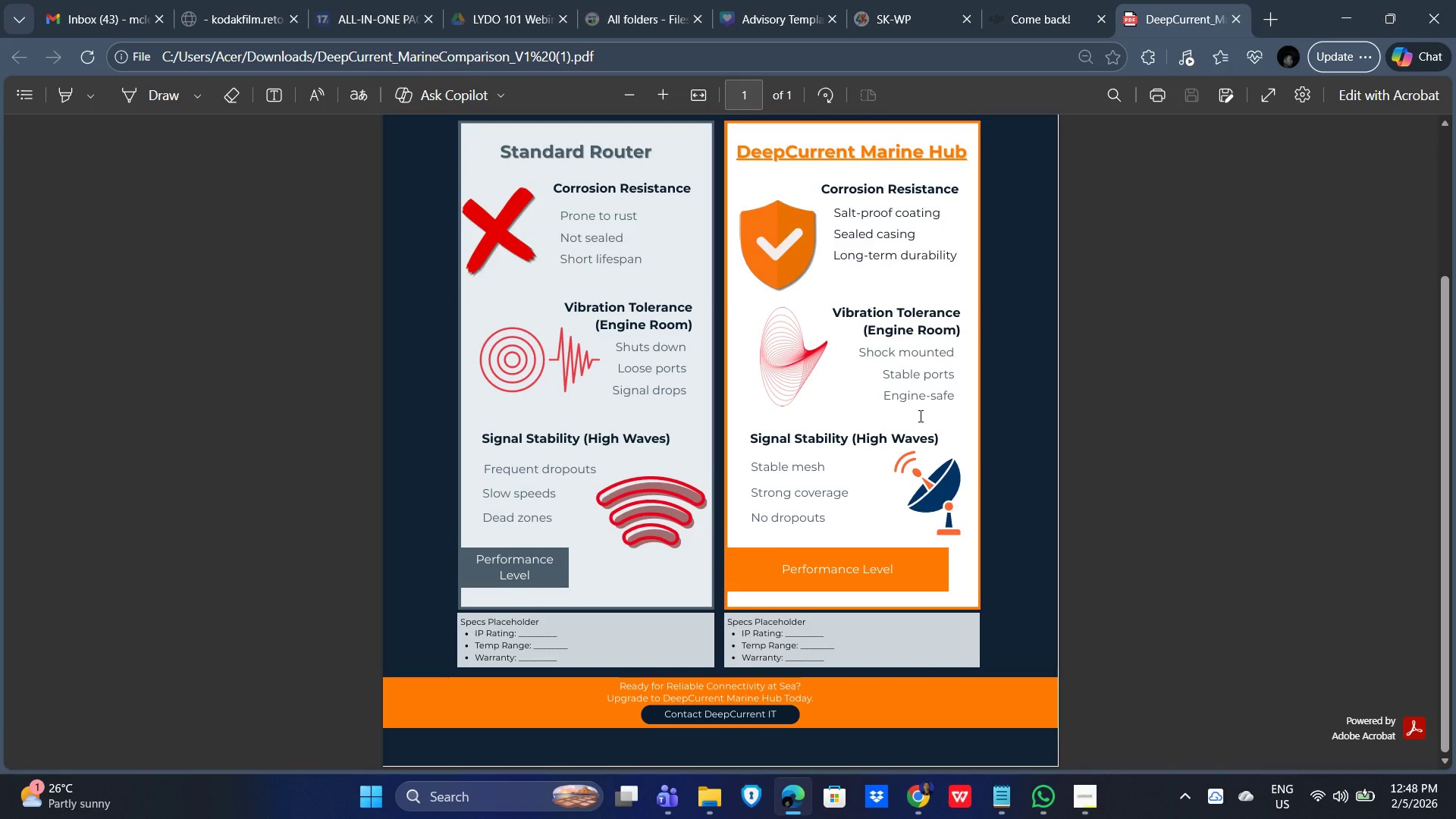 
scroll: coordinate [919, 416], scroll_direction: up, amount: 6.0
 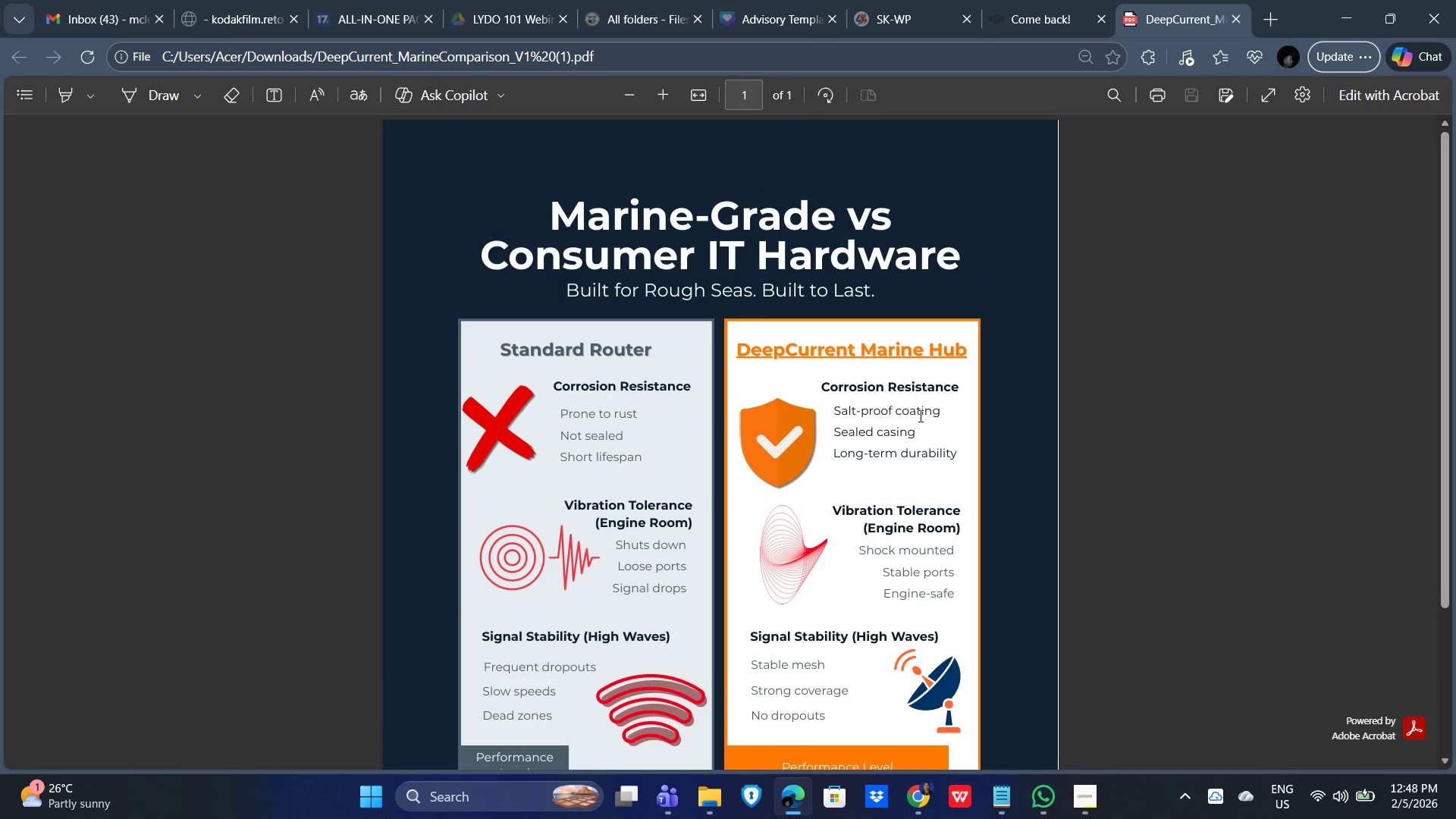 
scroll: coordinate [919, 416], scroll_direction: down, amount: 6.0
 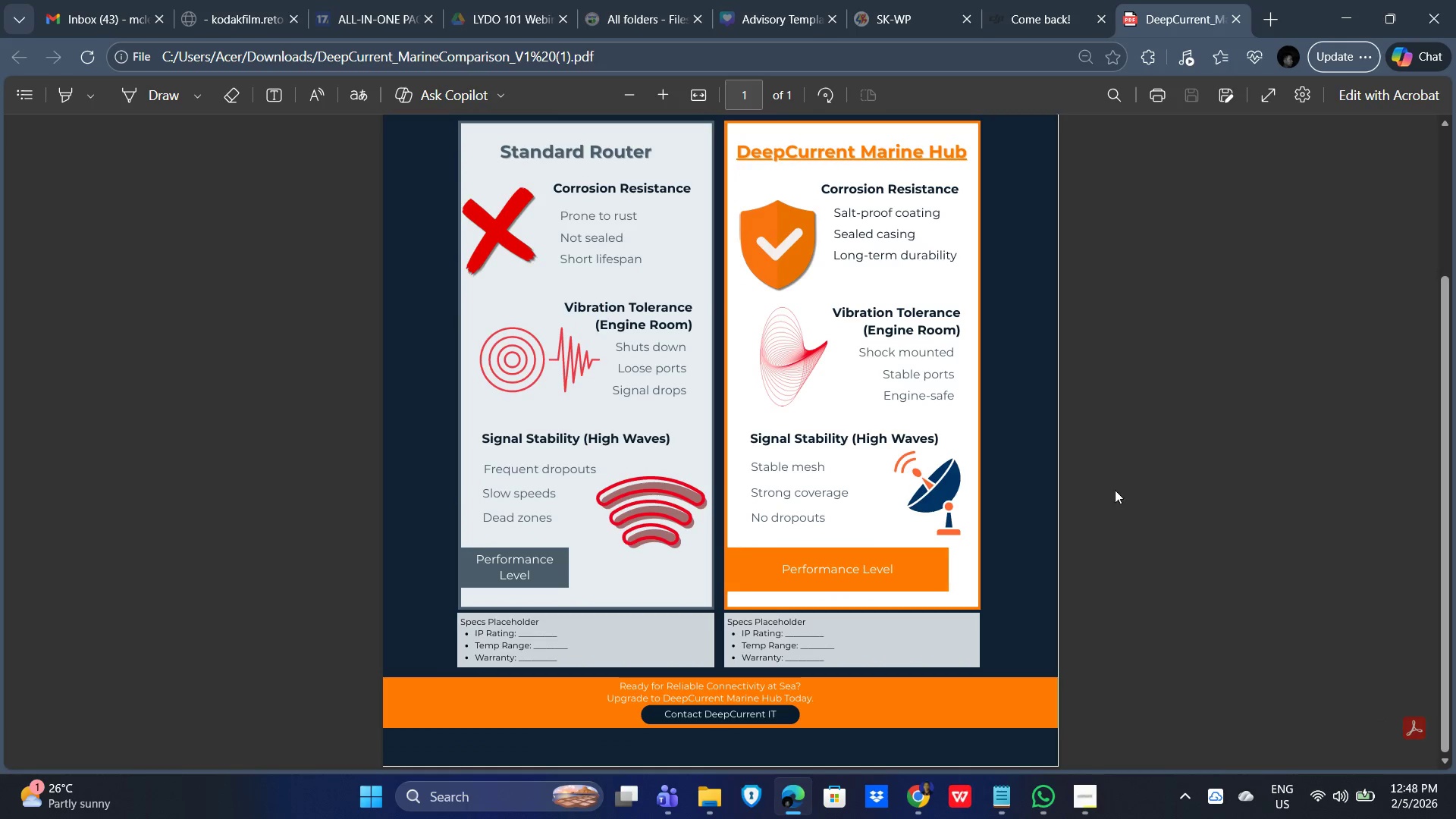 
left_click([1122, 488])
 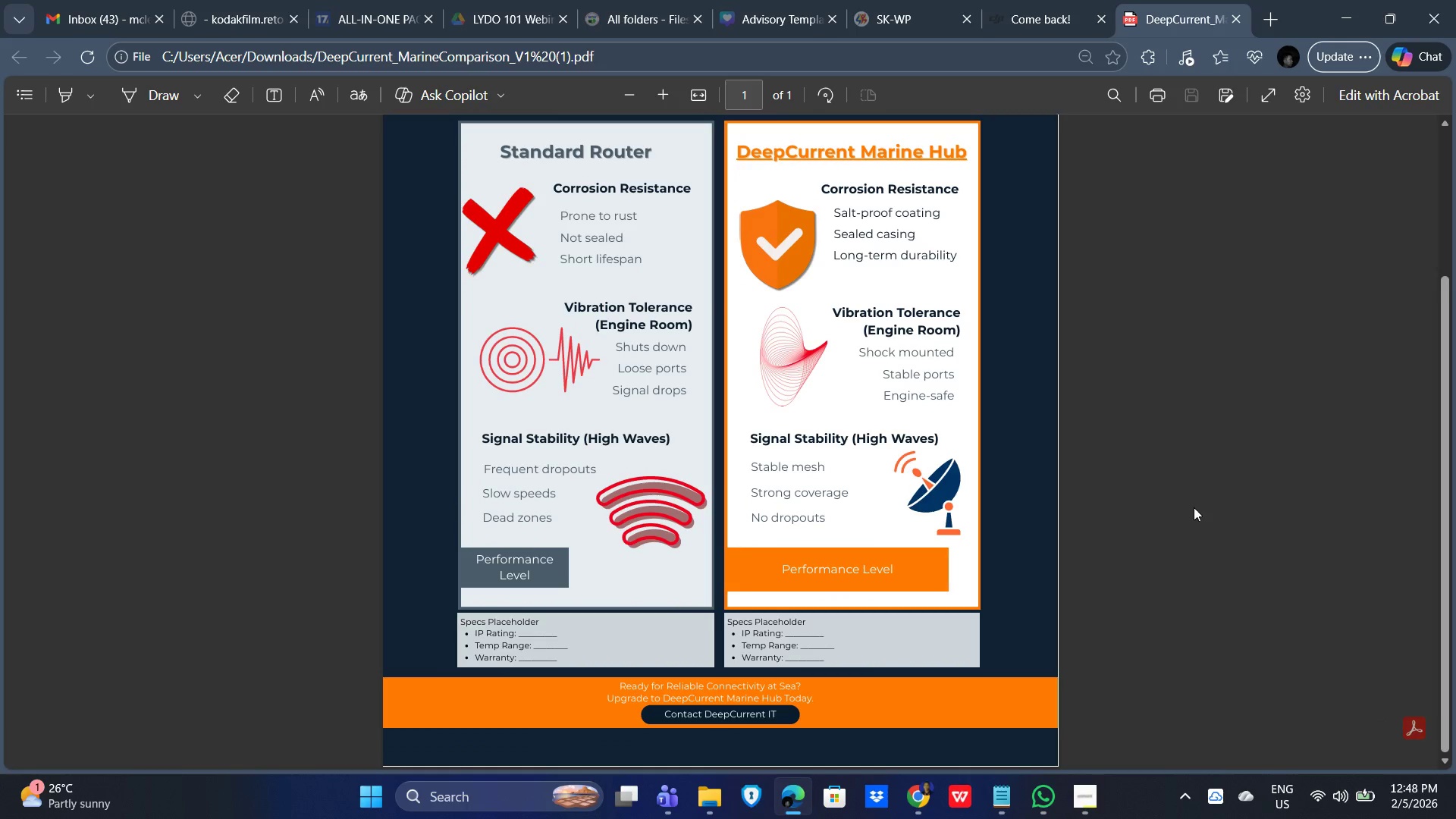 
key(Escape)
 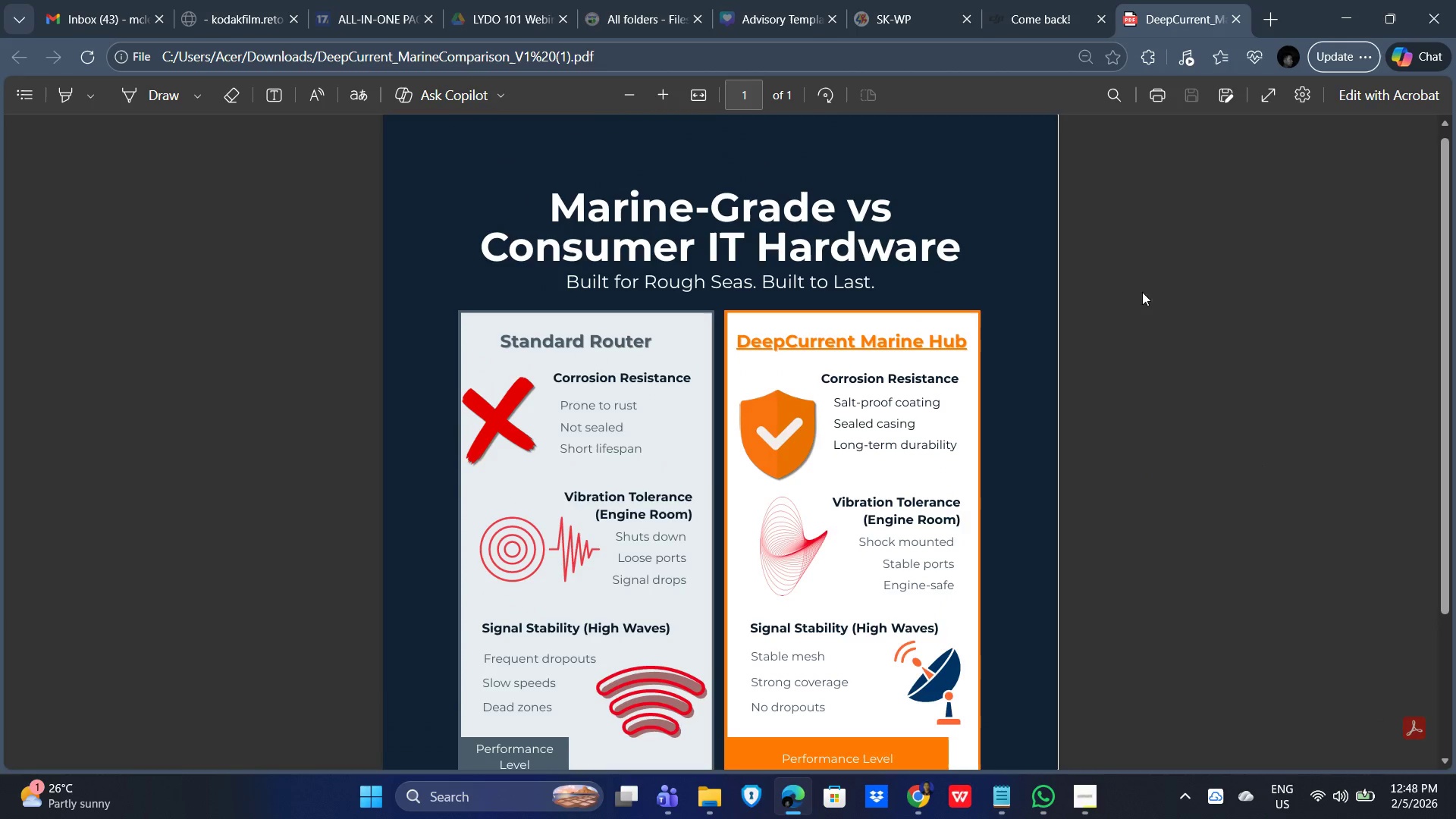 
scroll: coordinate [1156, 463], scroll_direction: up, amount: 2.0
 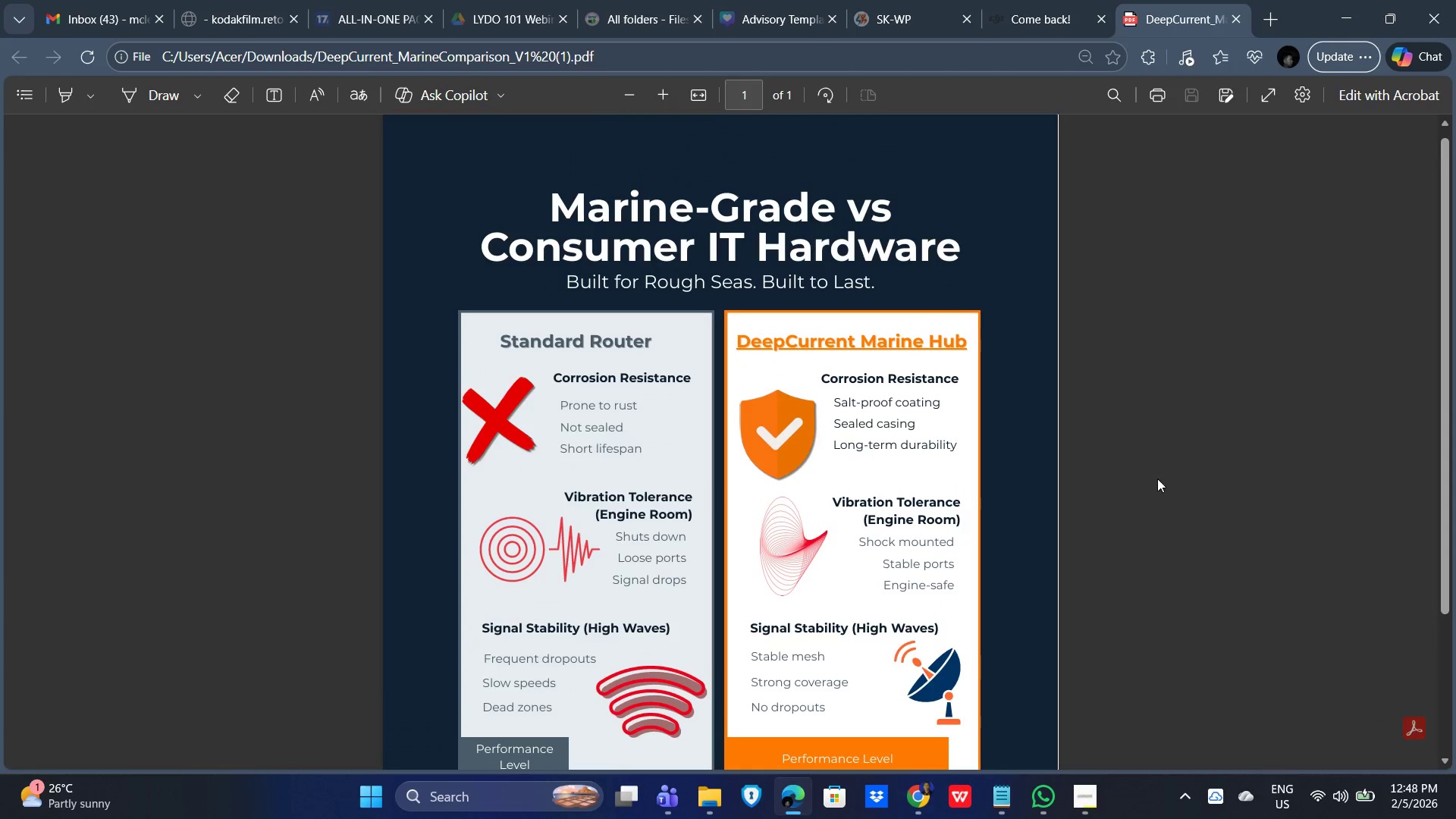 
left_click([1250, 273])
 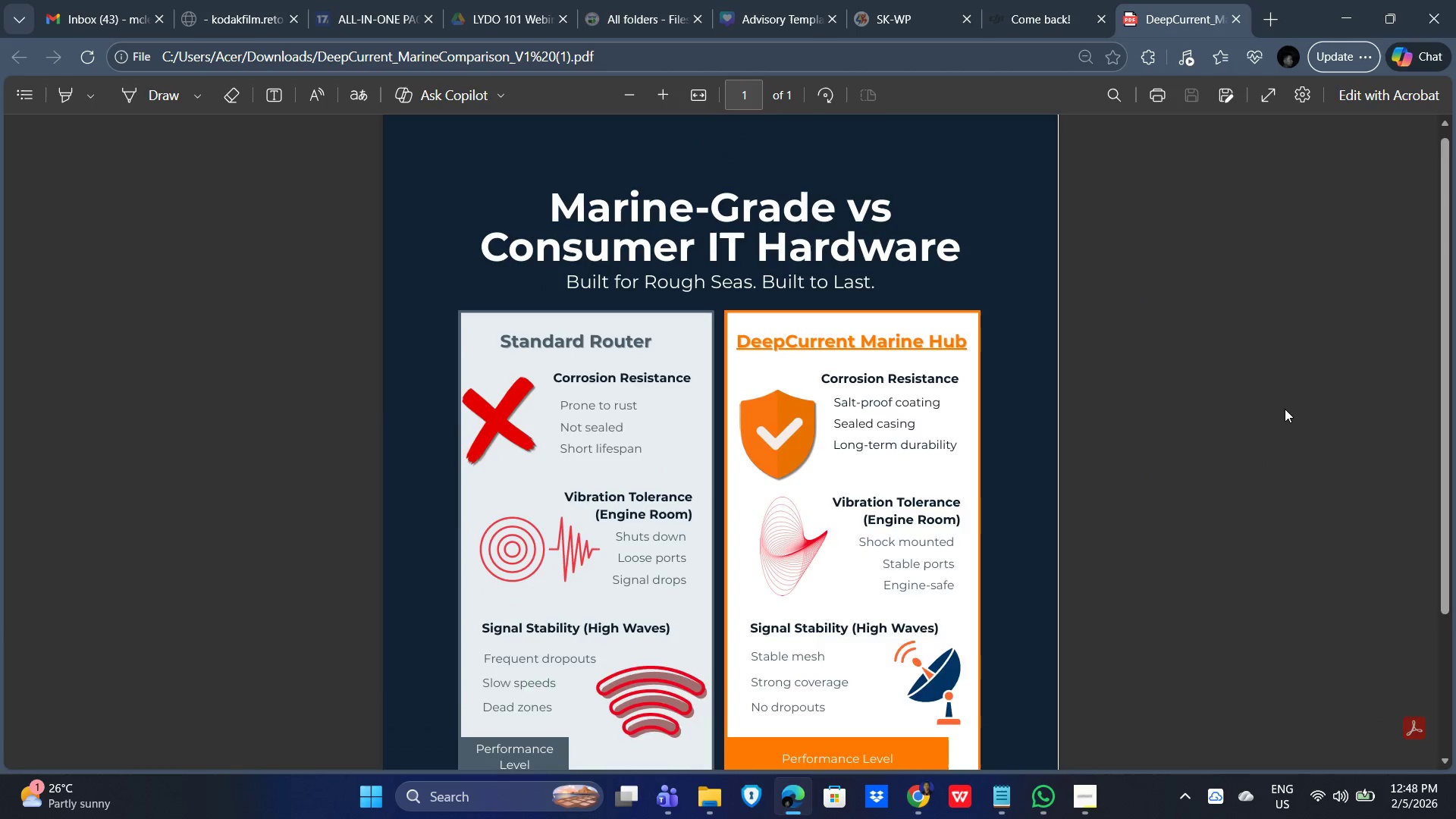 
scroll: coordinate [1232, 444], scroll_direction: none, amount: 0.0
 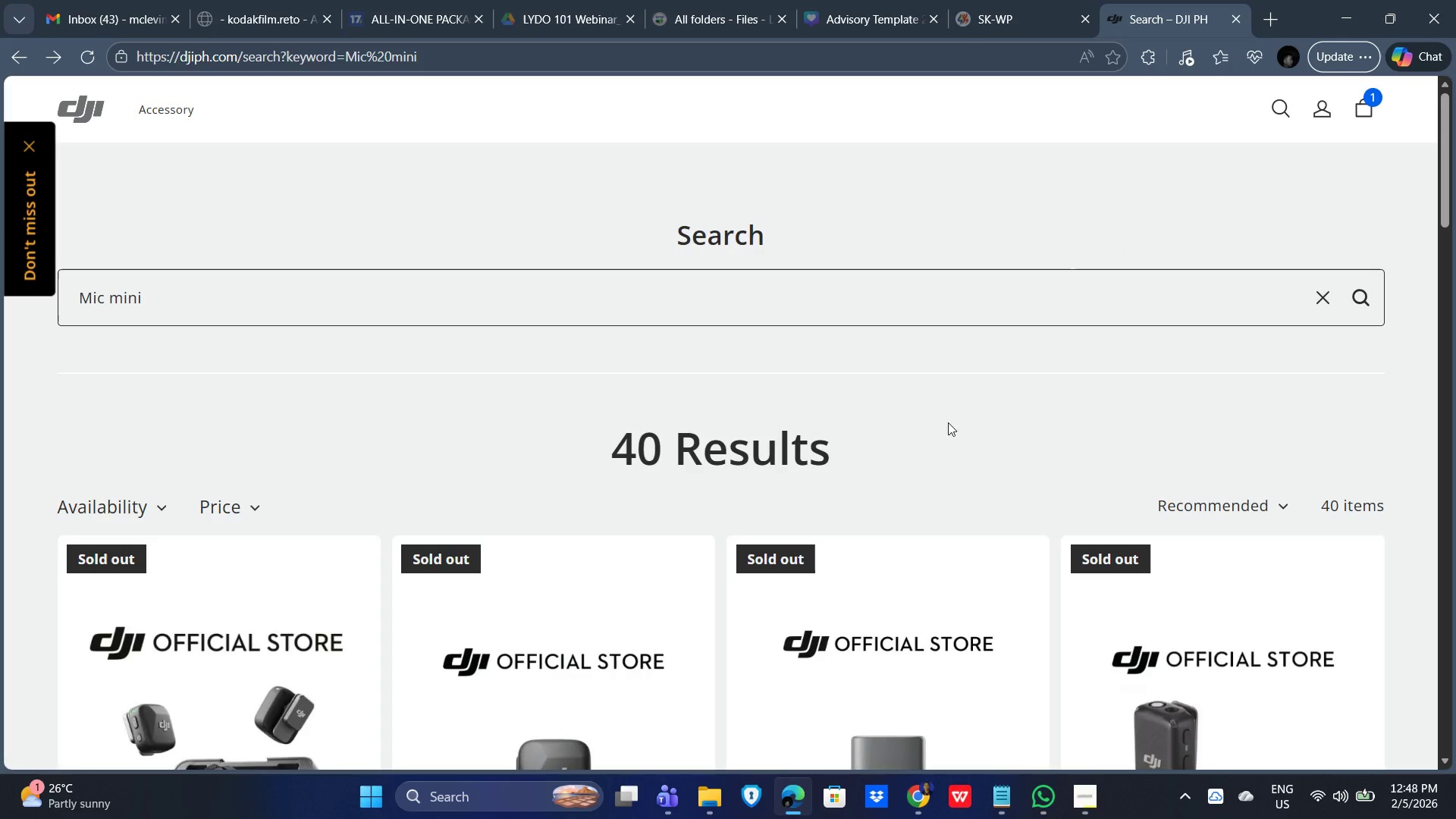 
hold_key(key=AltLeft, duration=1.88)
 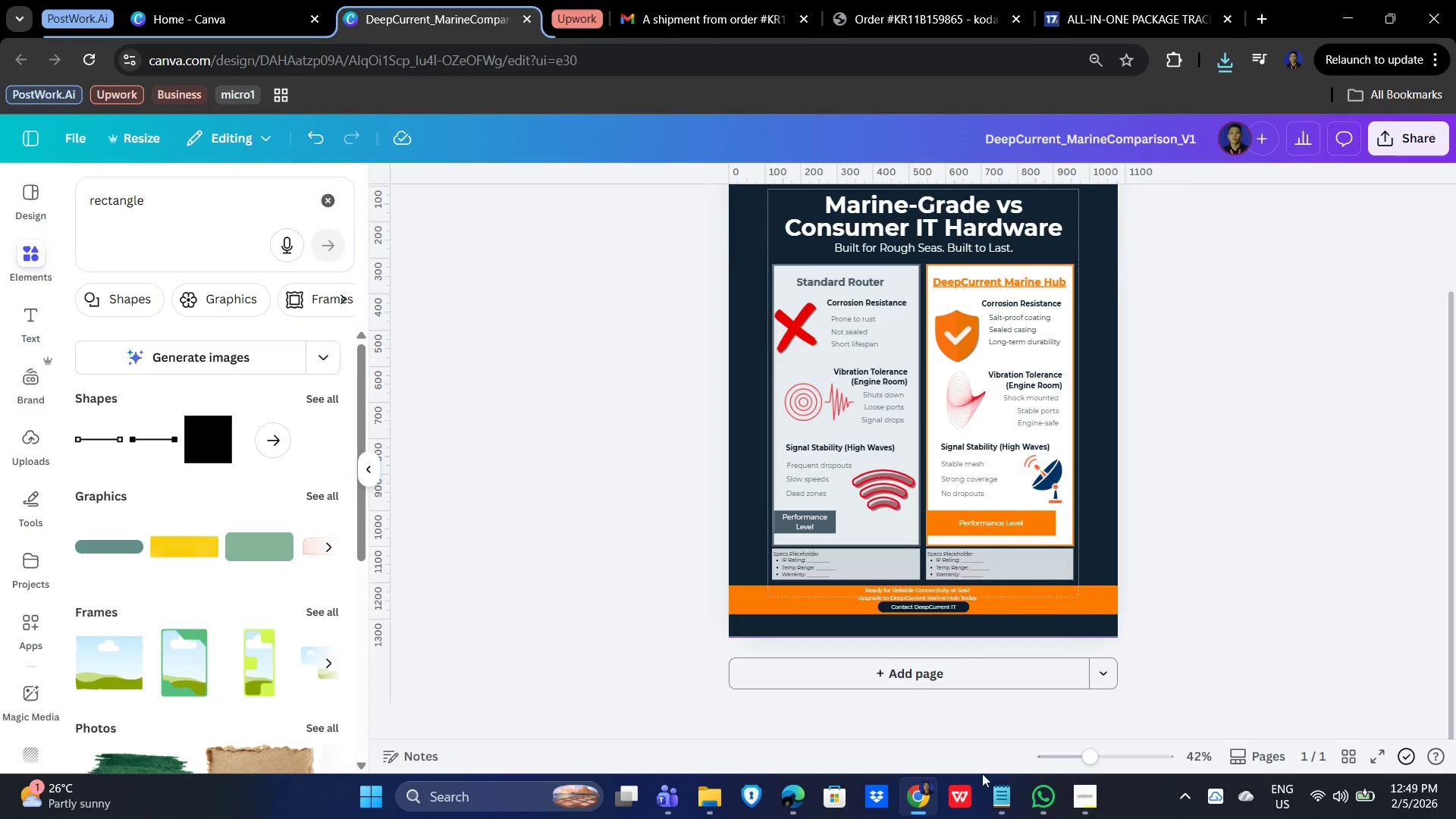 